 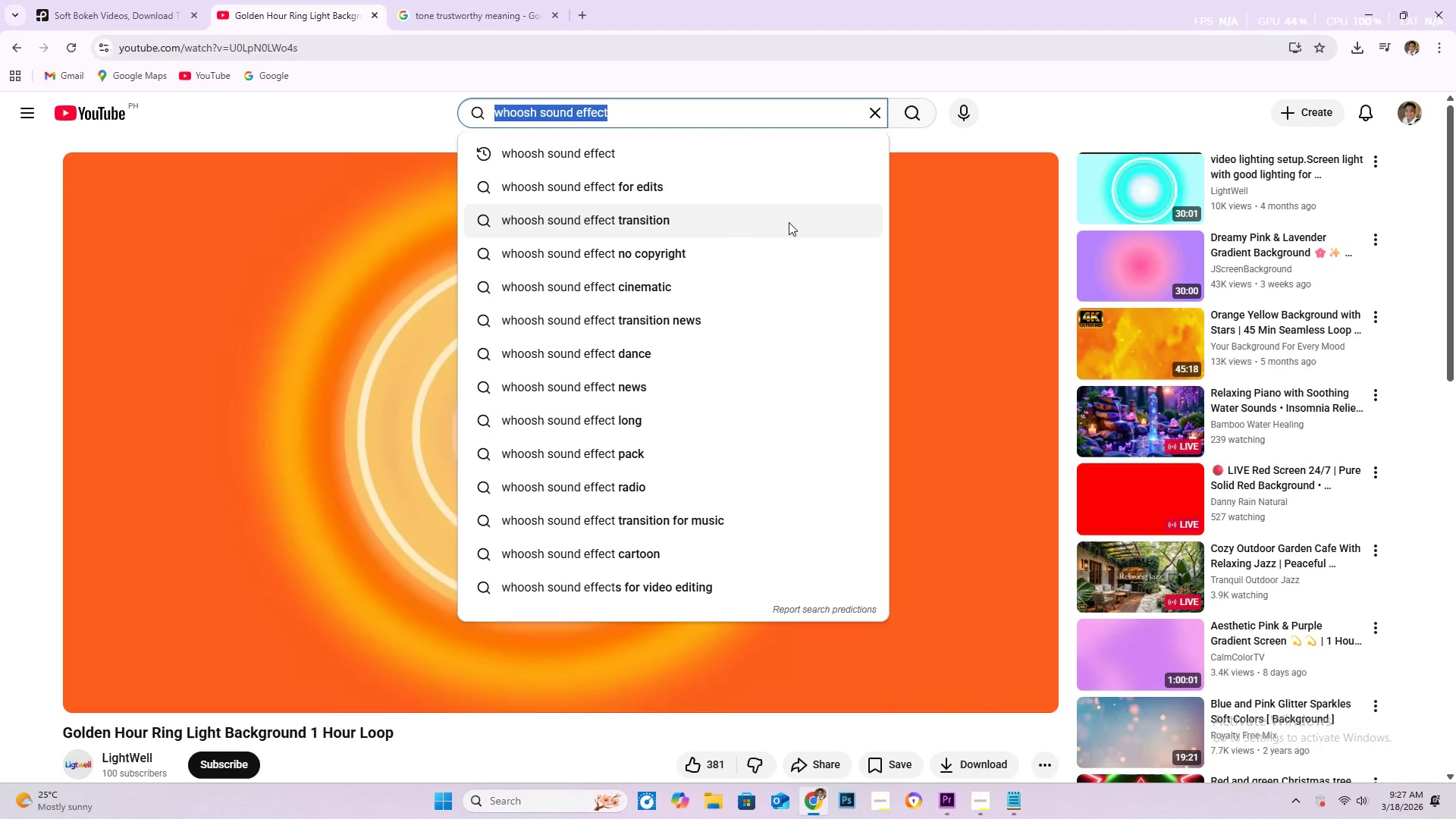 
type(serene s)
key(Backspace)
type(sou)
 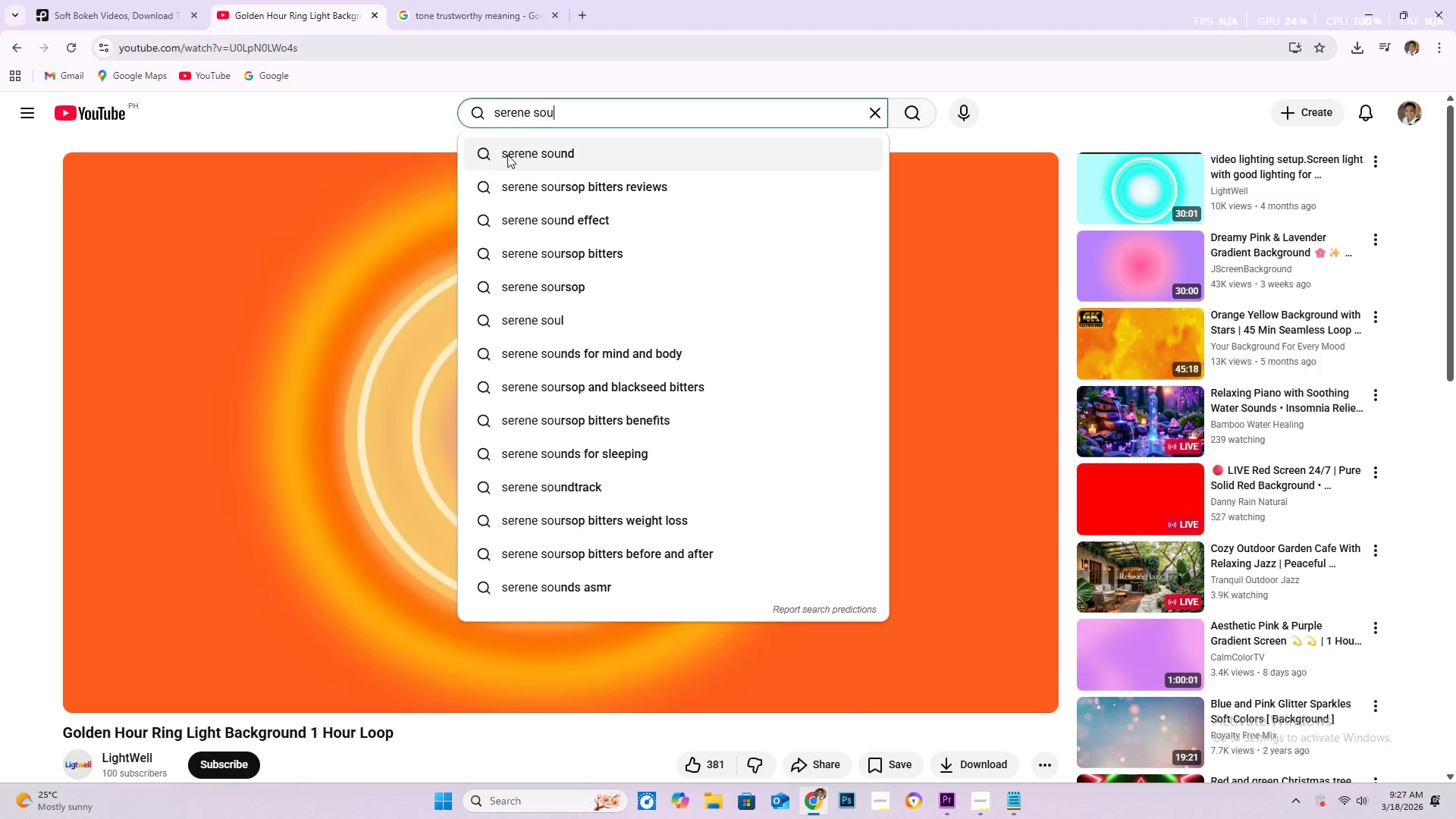 
left_click([622, 222])
 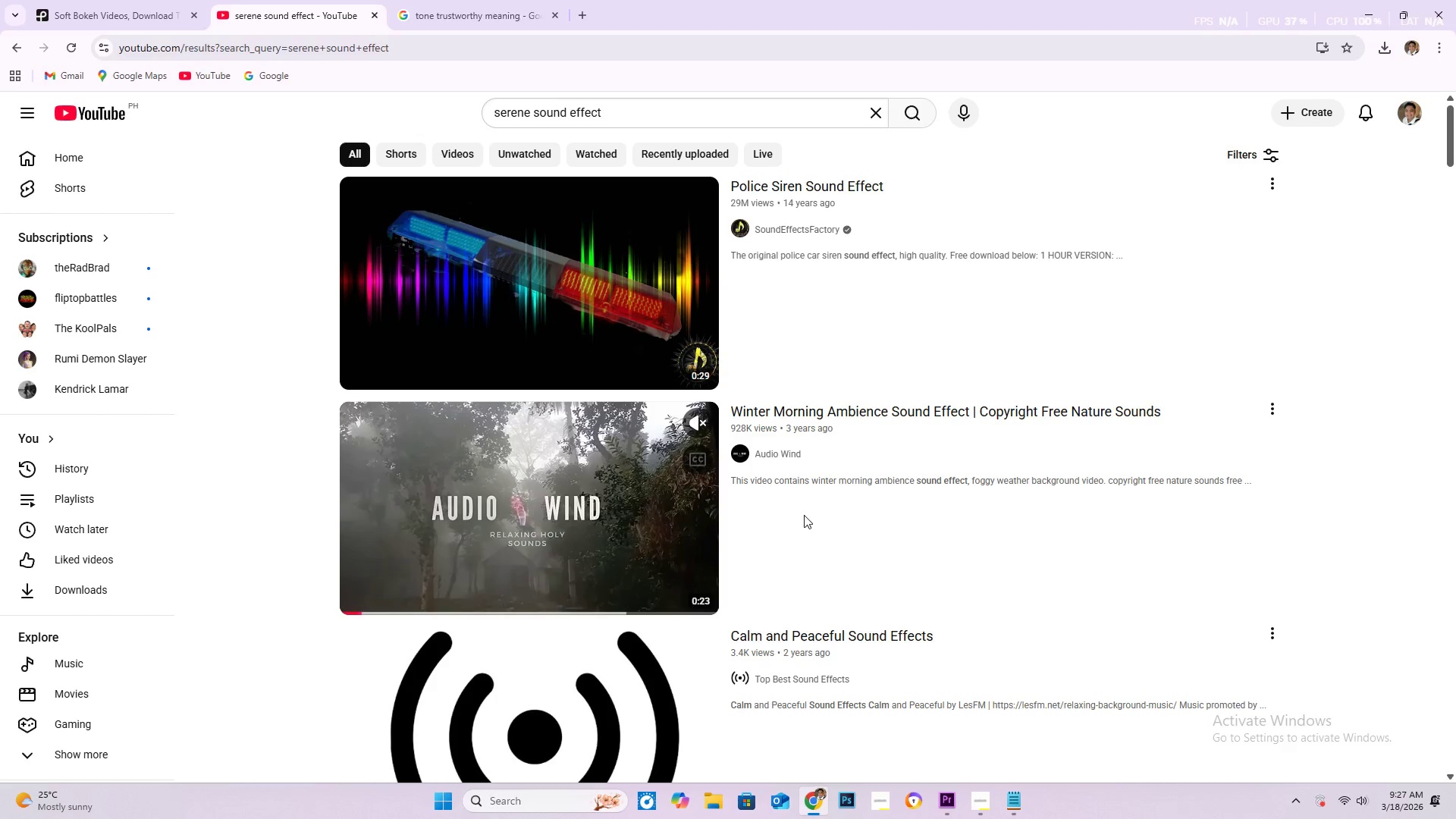 
wait(5.92)
 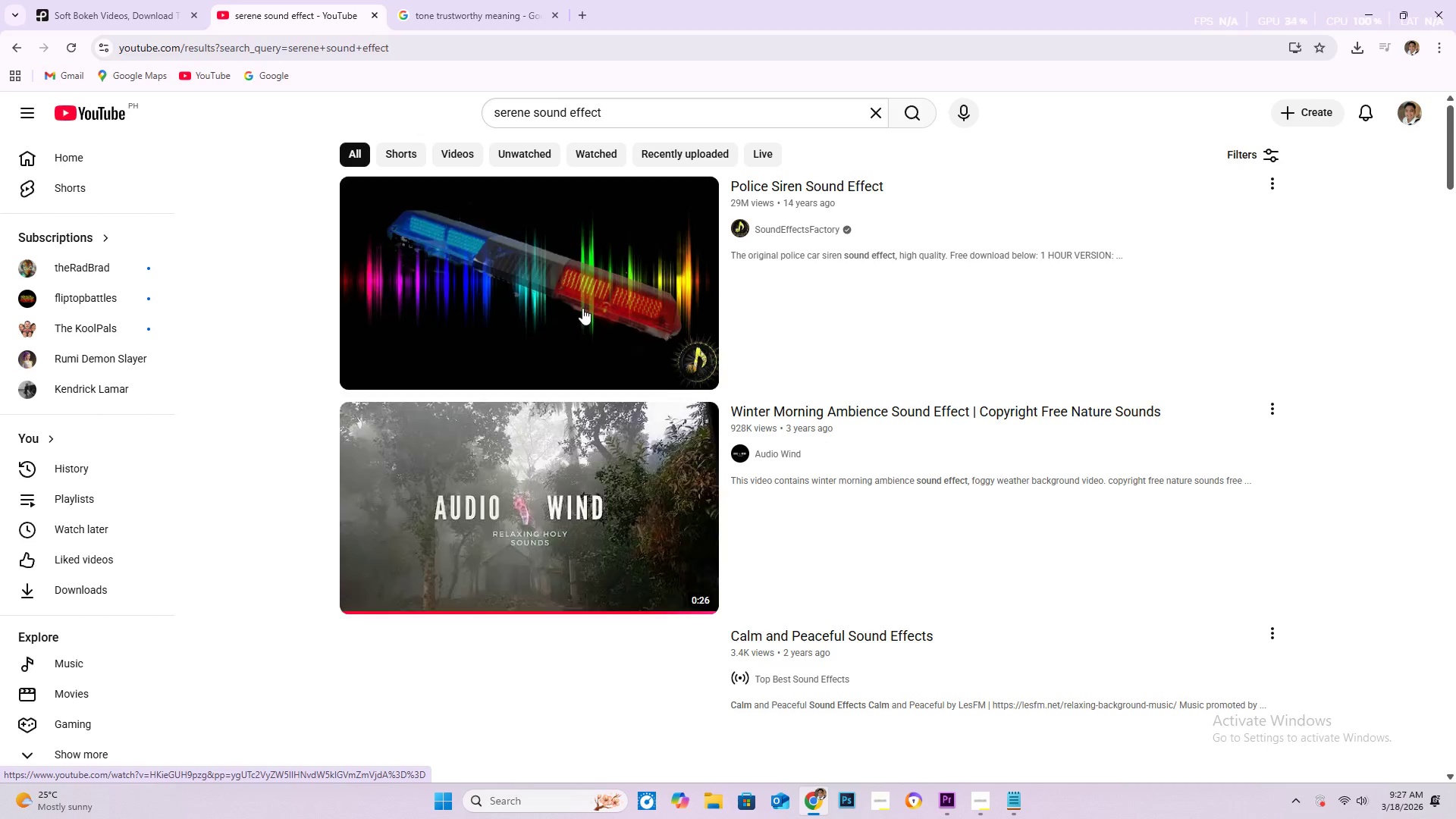 
scroll: coordinate [773, 486], scroll_direction: down, amount: 2.0
 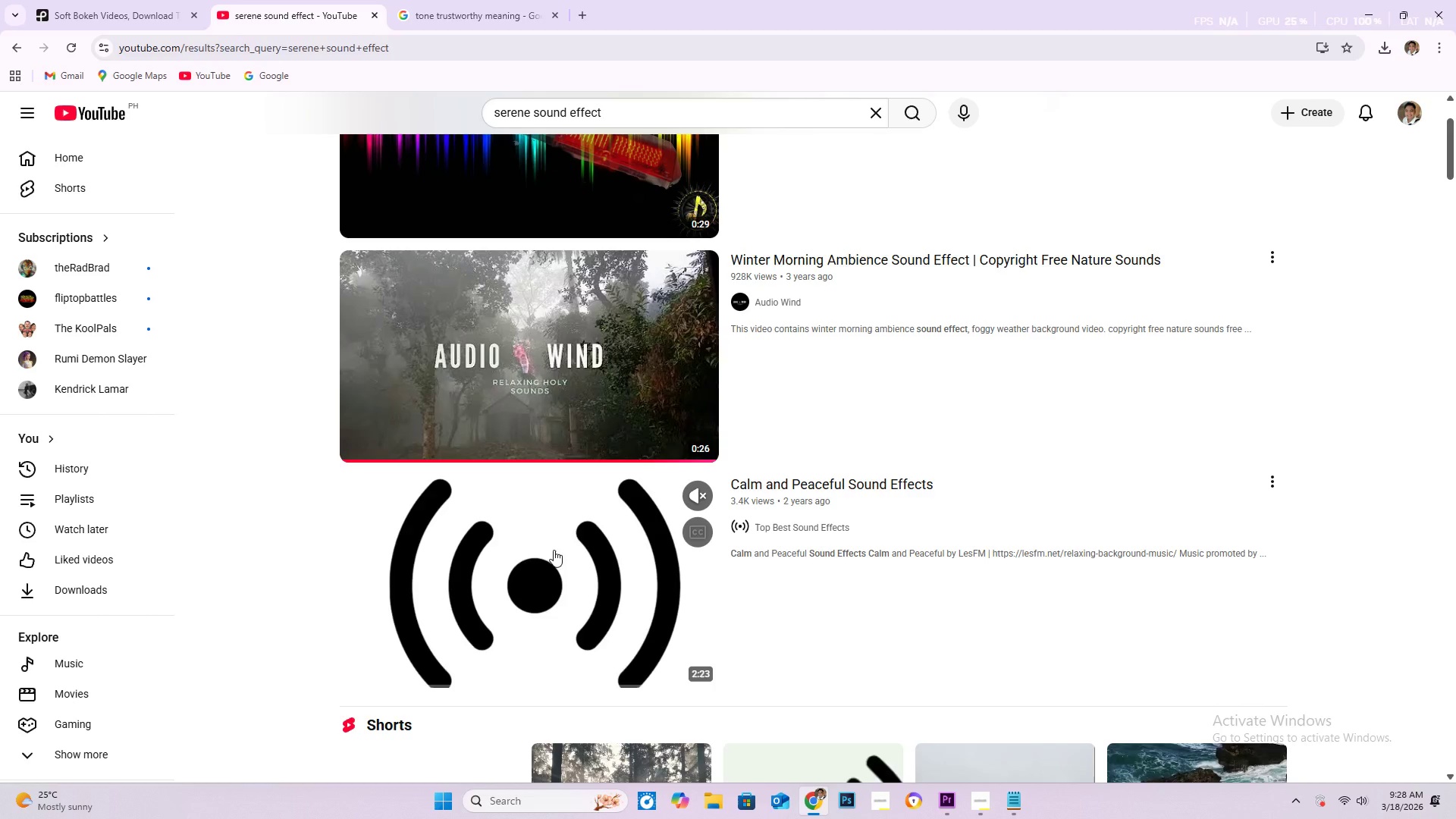 
left_click([554, 550])
 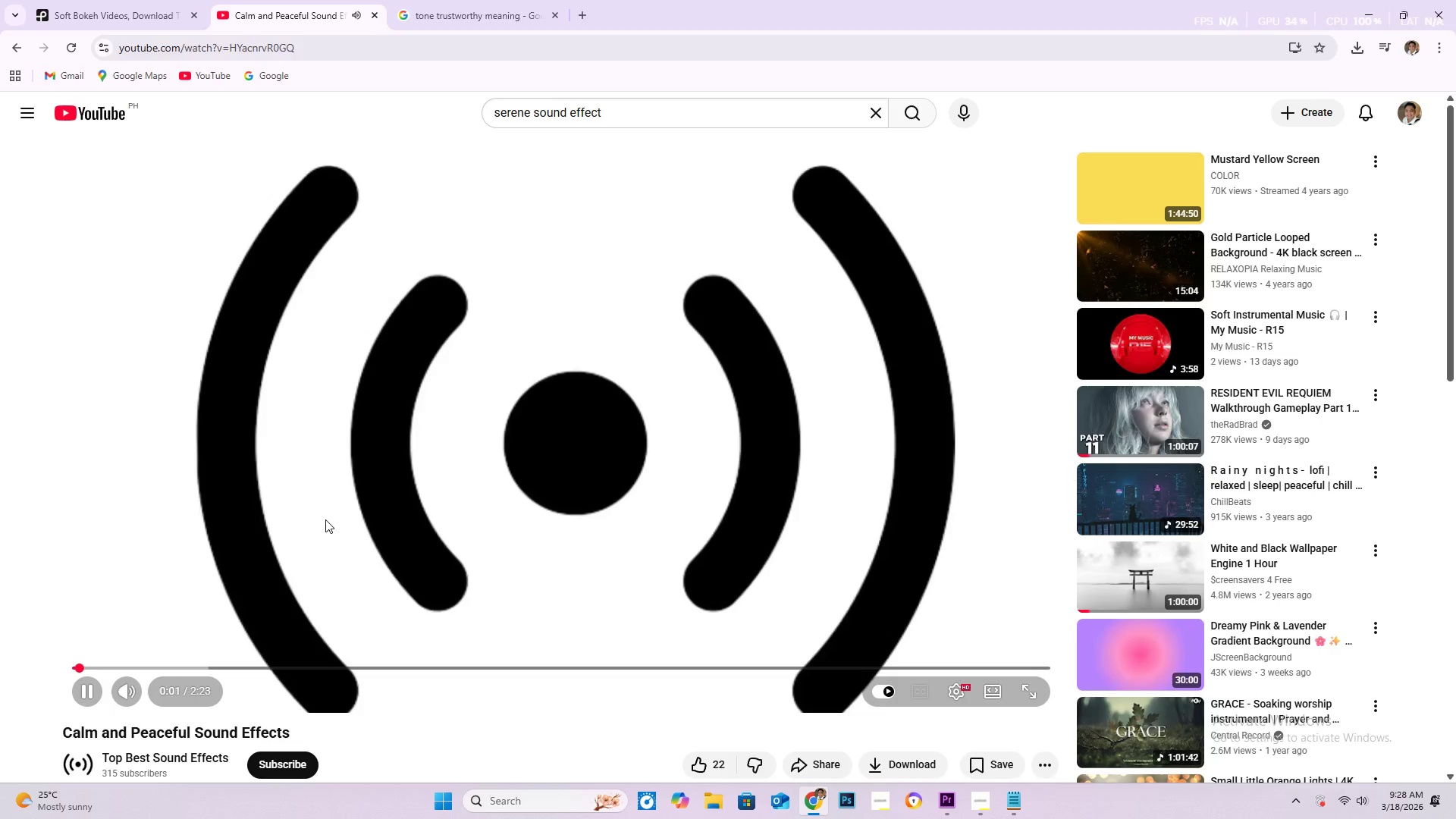 
scroll: coordinate [0, 517], scroll_direction: down, amount: 6.0
 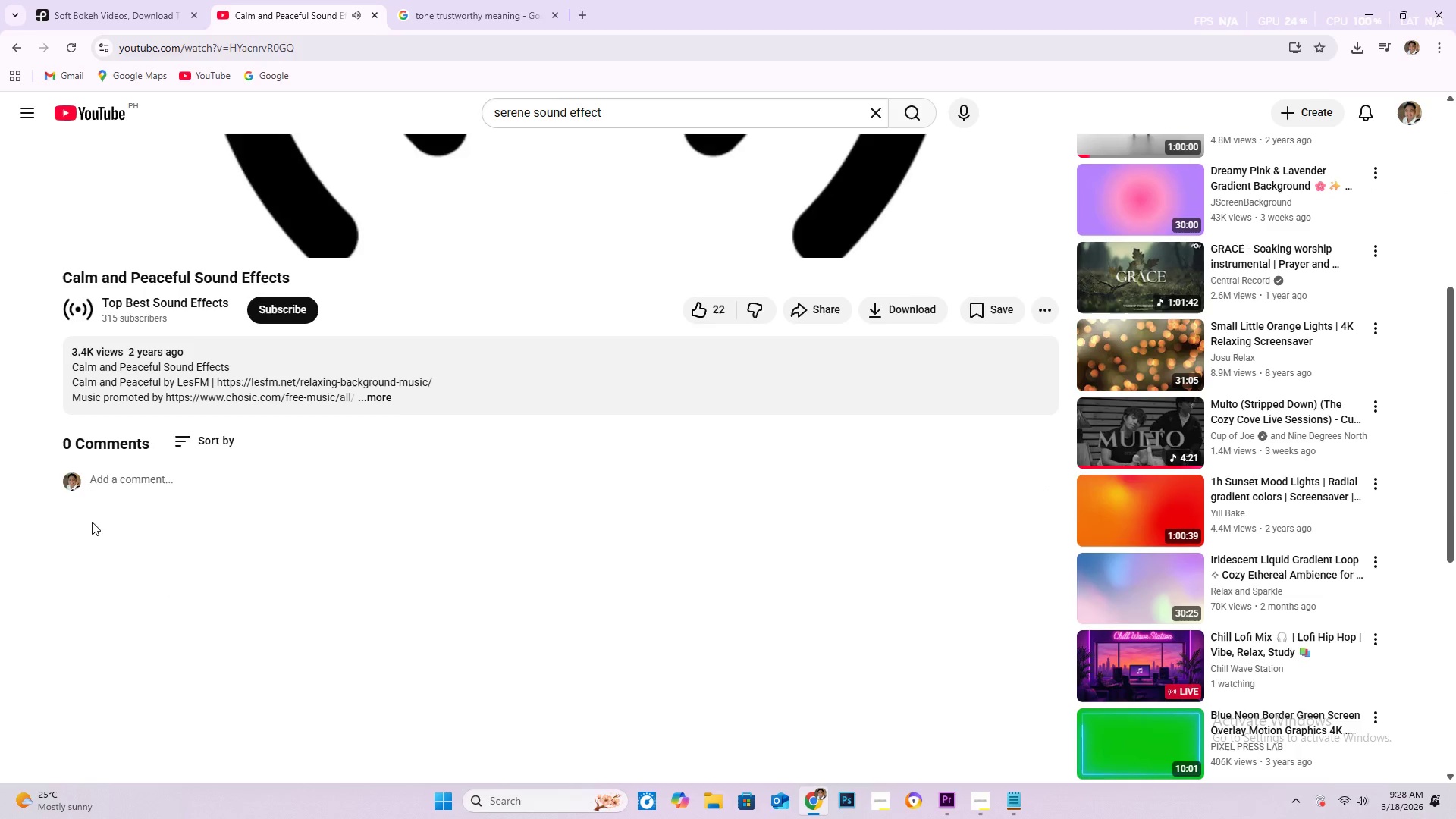 
scroll: coordinate [92, 529], scroll_direction: up, amount: 6.0
 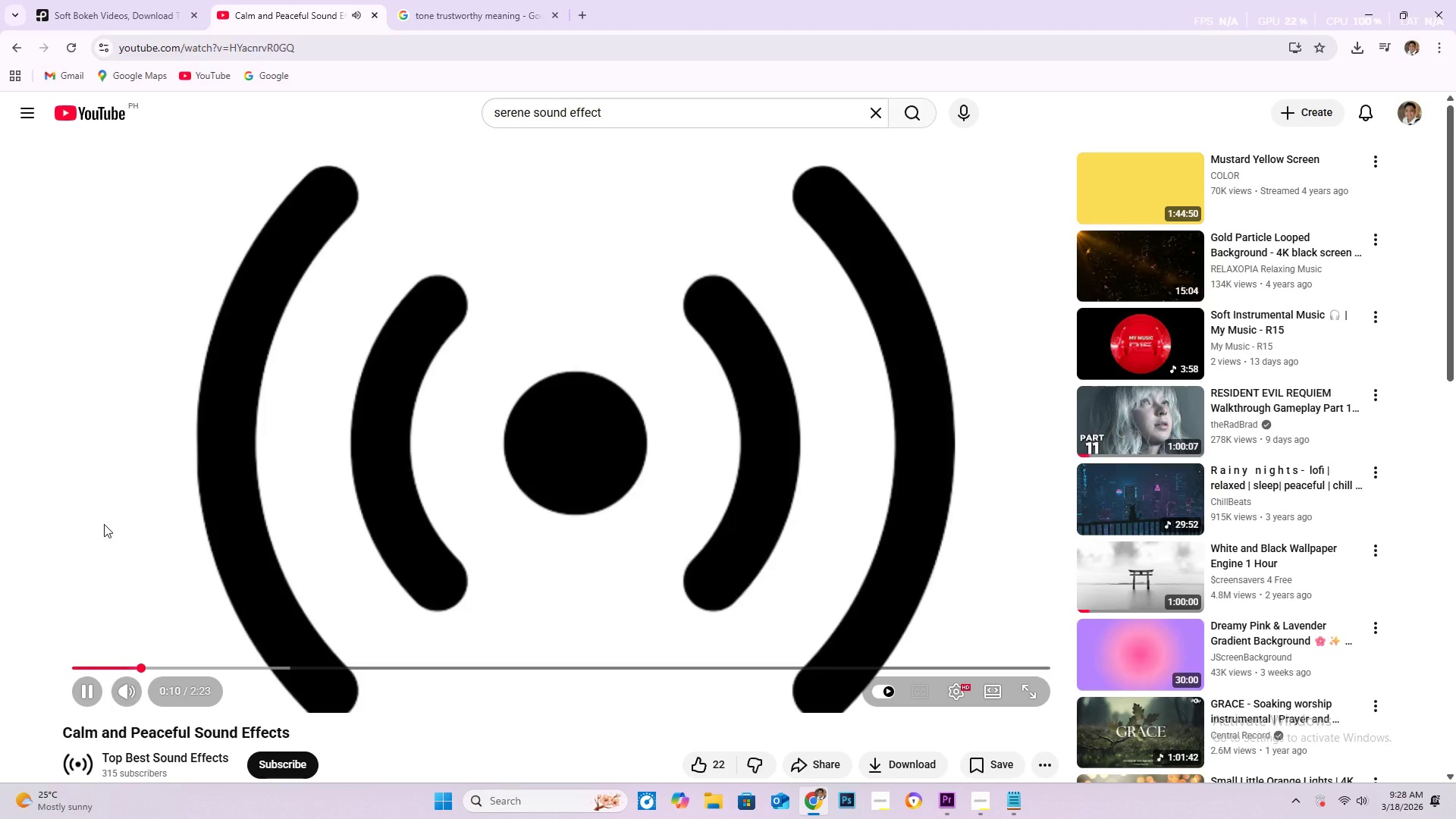 
scroll: coordinate [118, 522], scroll_direction: down, amount: 6.0
 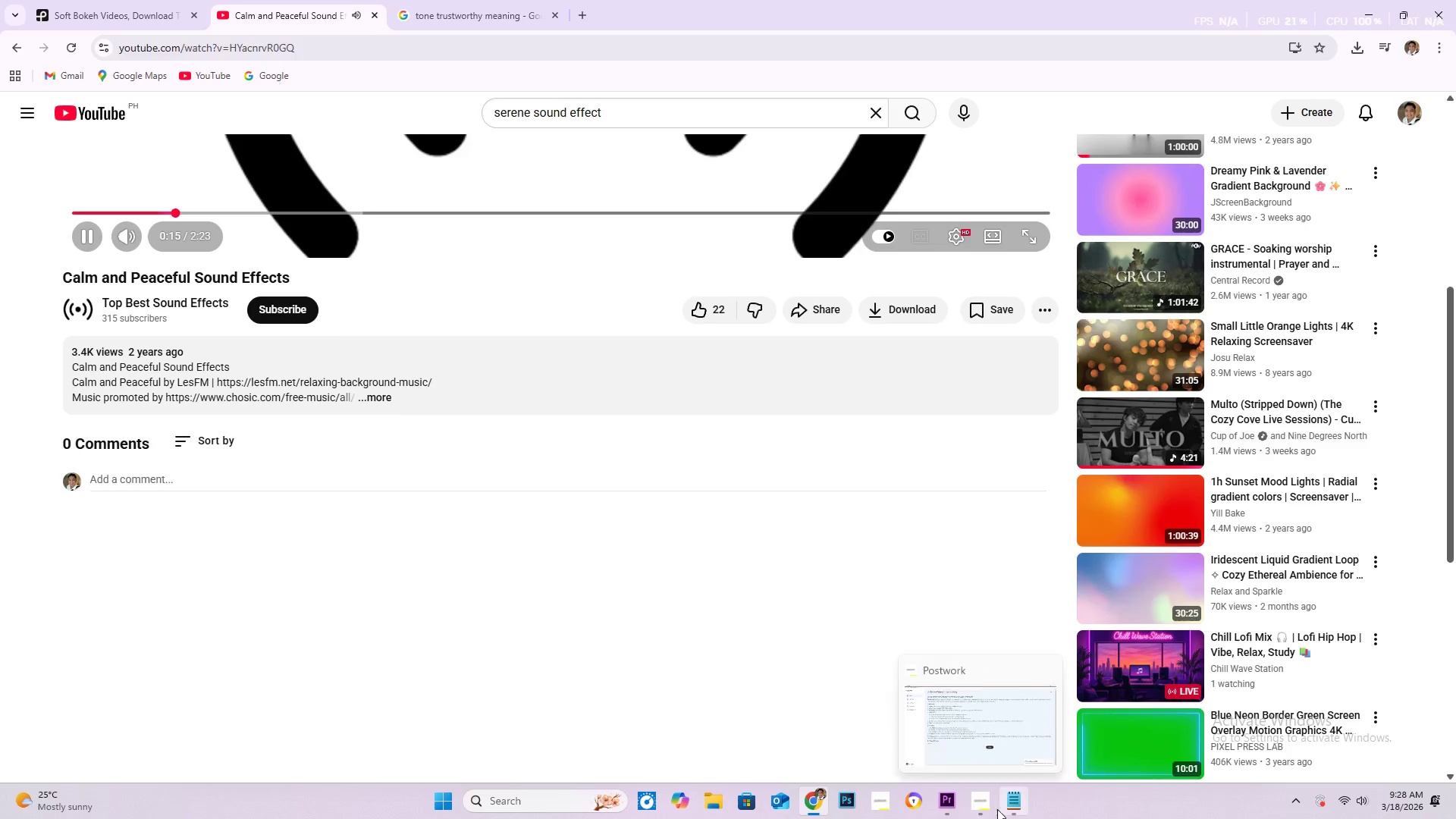 
left_click([983, 804])